 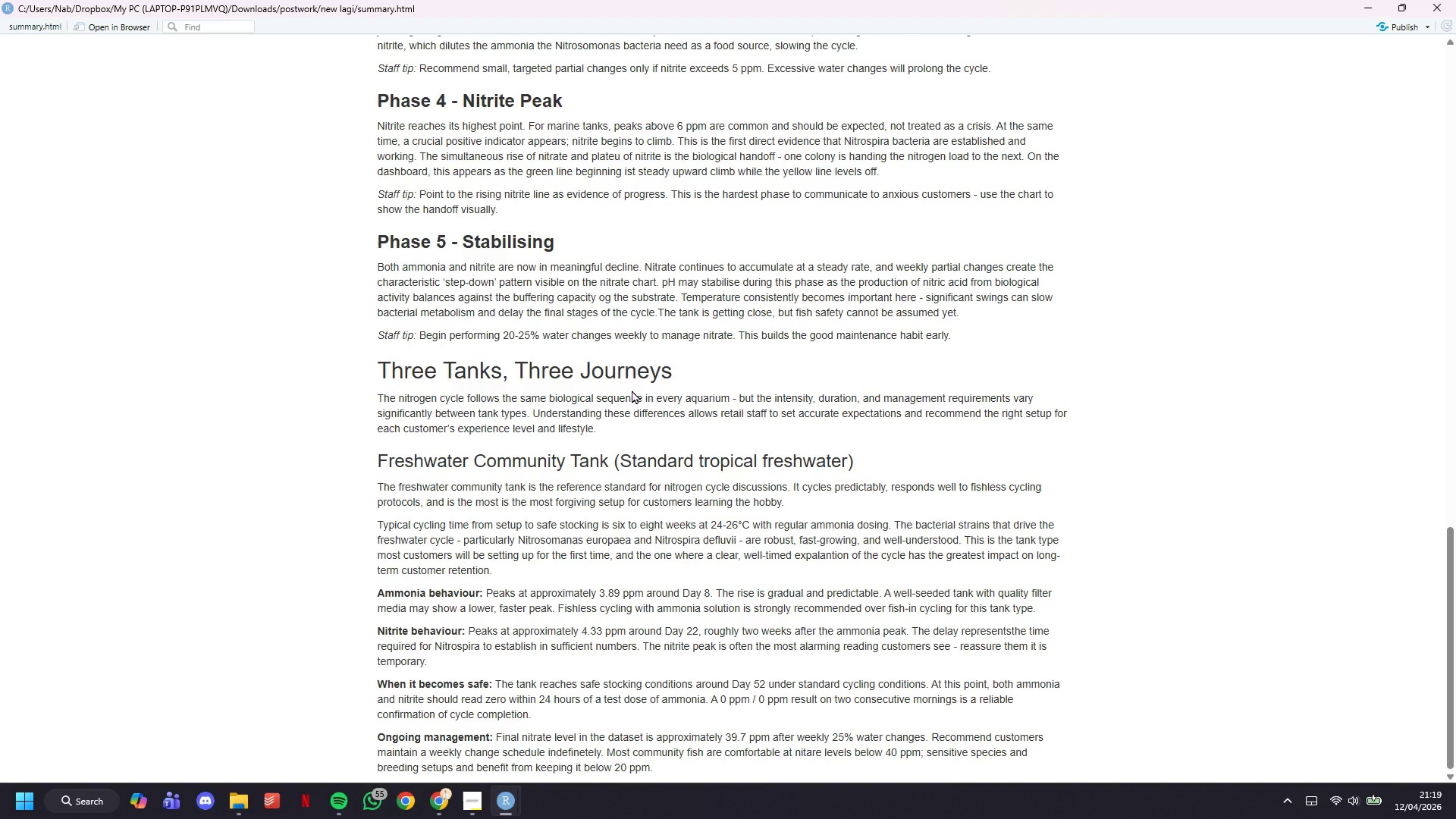 
scroll: coordinate [679, 443], scroll_direction: up, amount: 10.0
 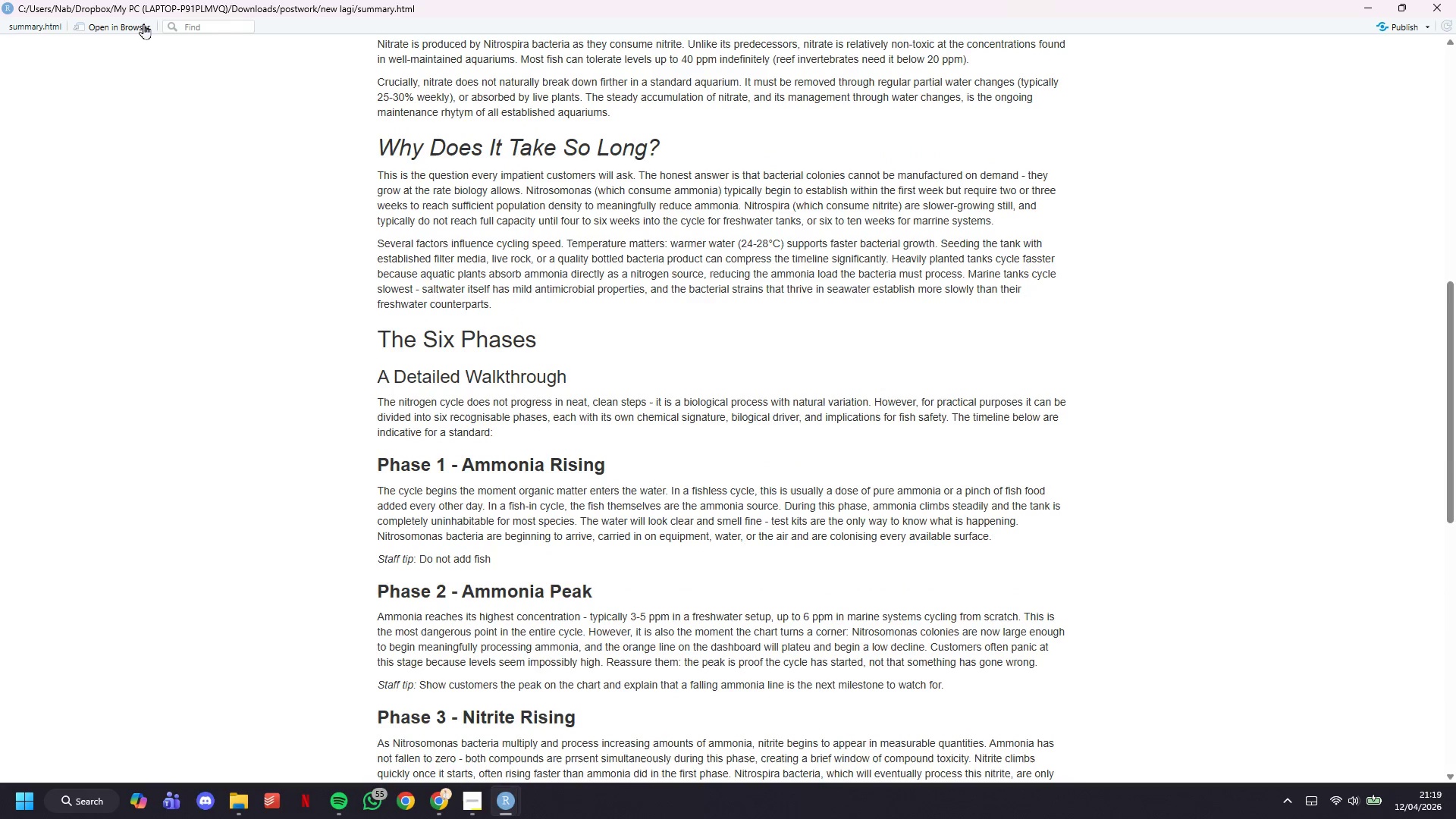 
left_click([143, 22])
 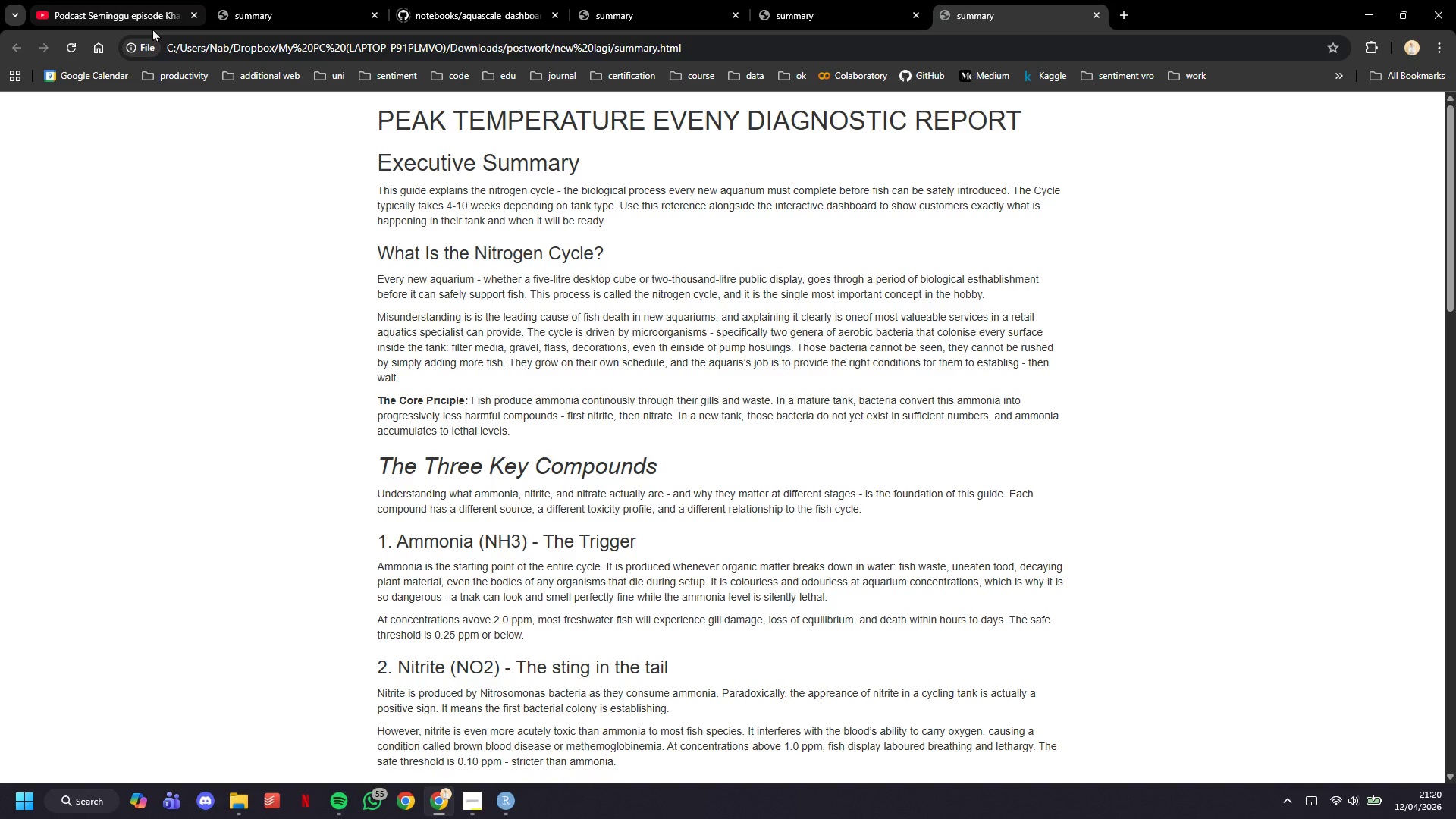 
wait(24.58)
 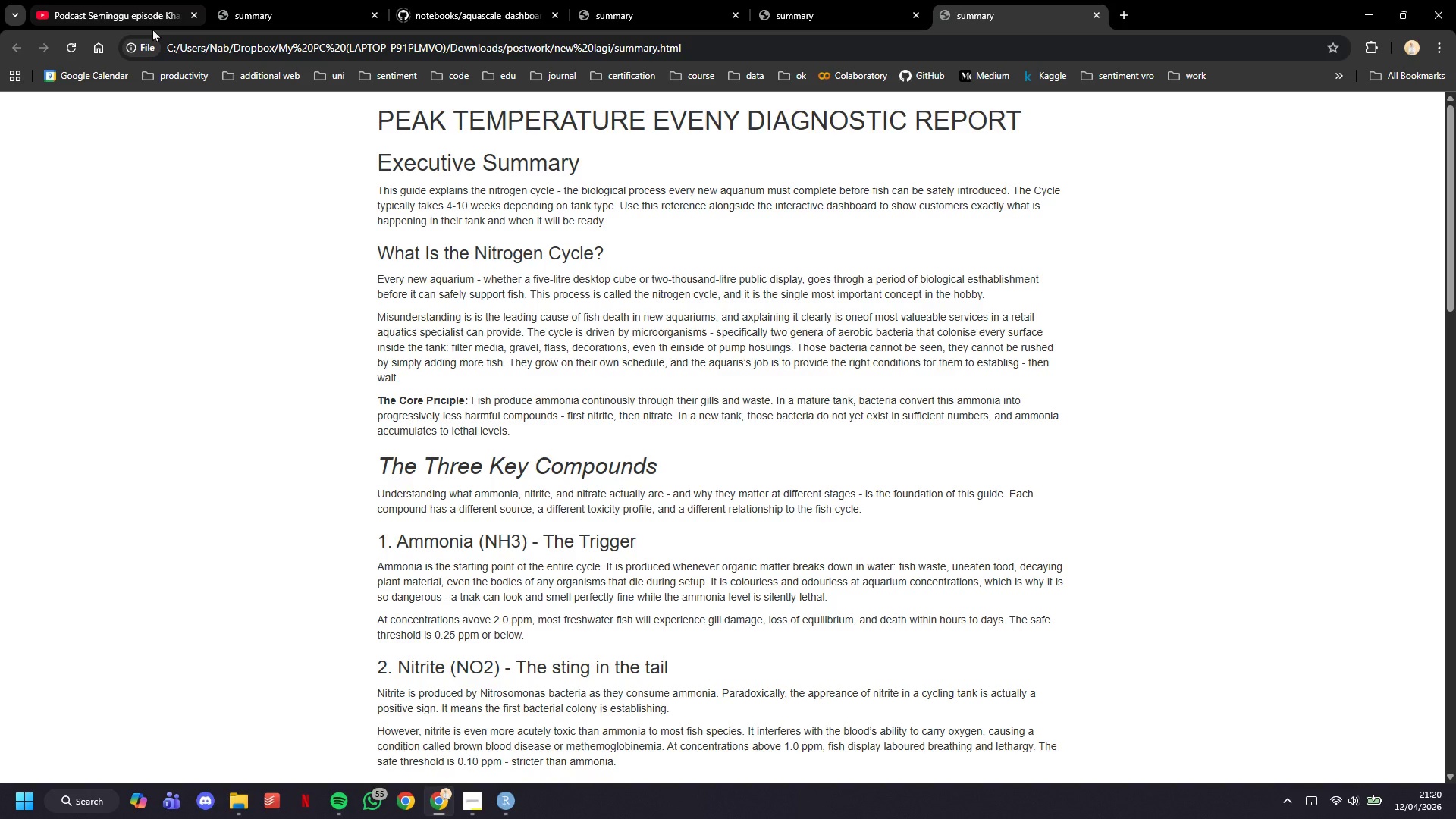 
scroll: coordinate [730, 375], scroll_direction: down, amount: 30.0
 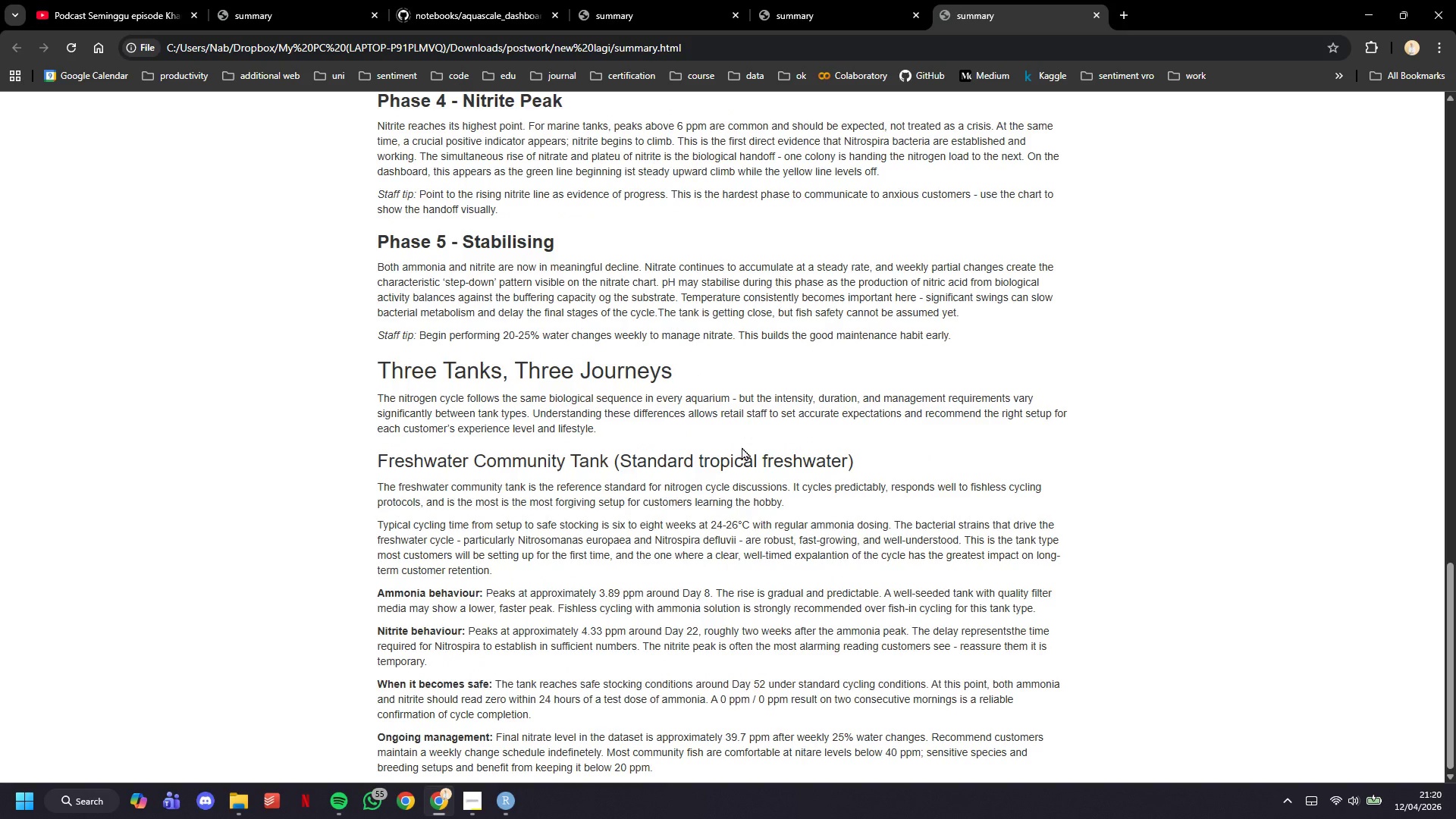 
scroll: coordinate [742, 447], scroll_direction: up, amount: 12.0
 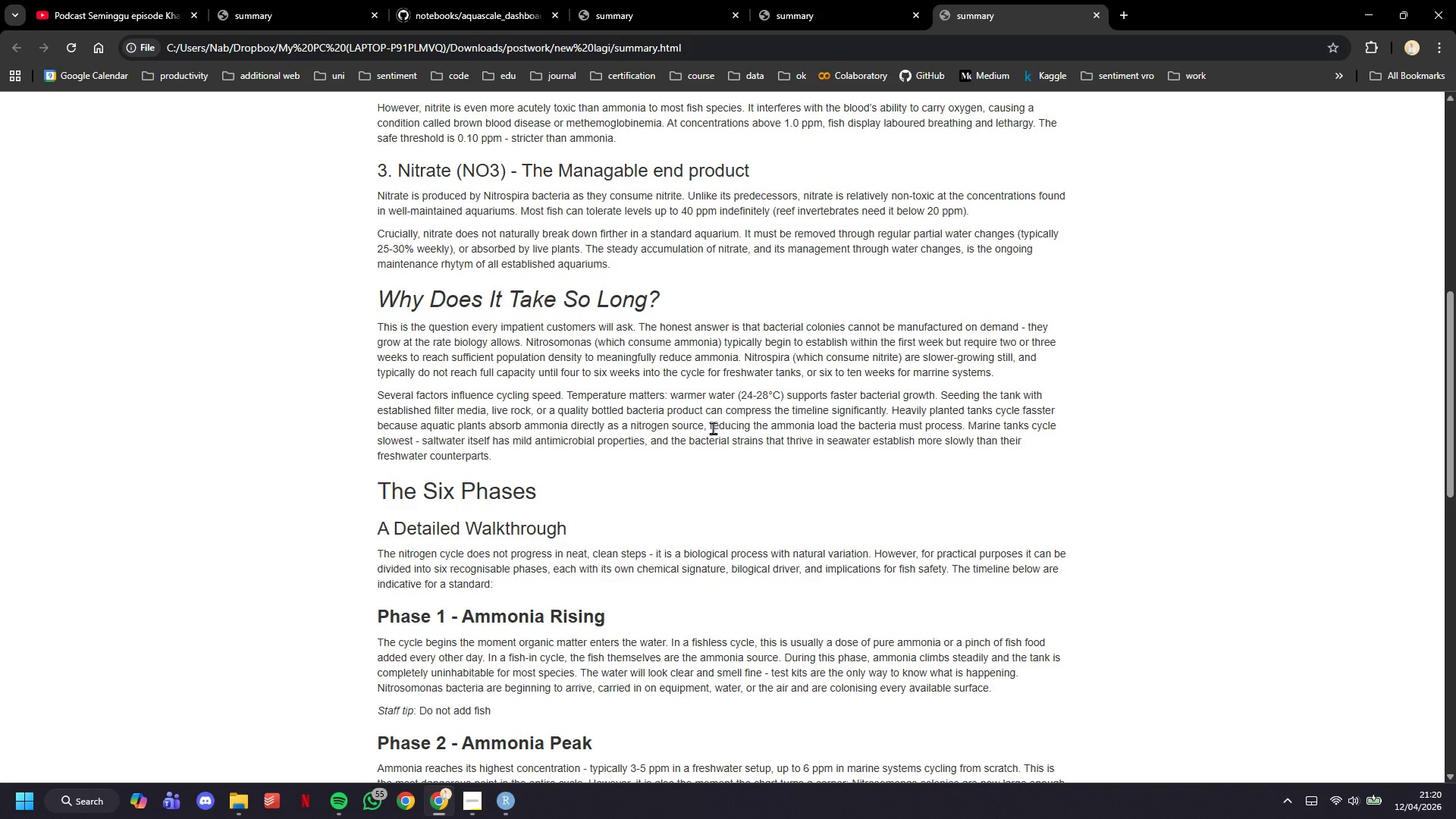 
key(Meta+P)
 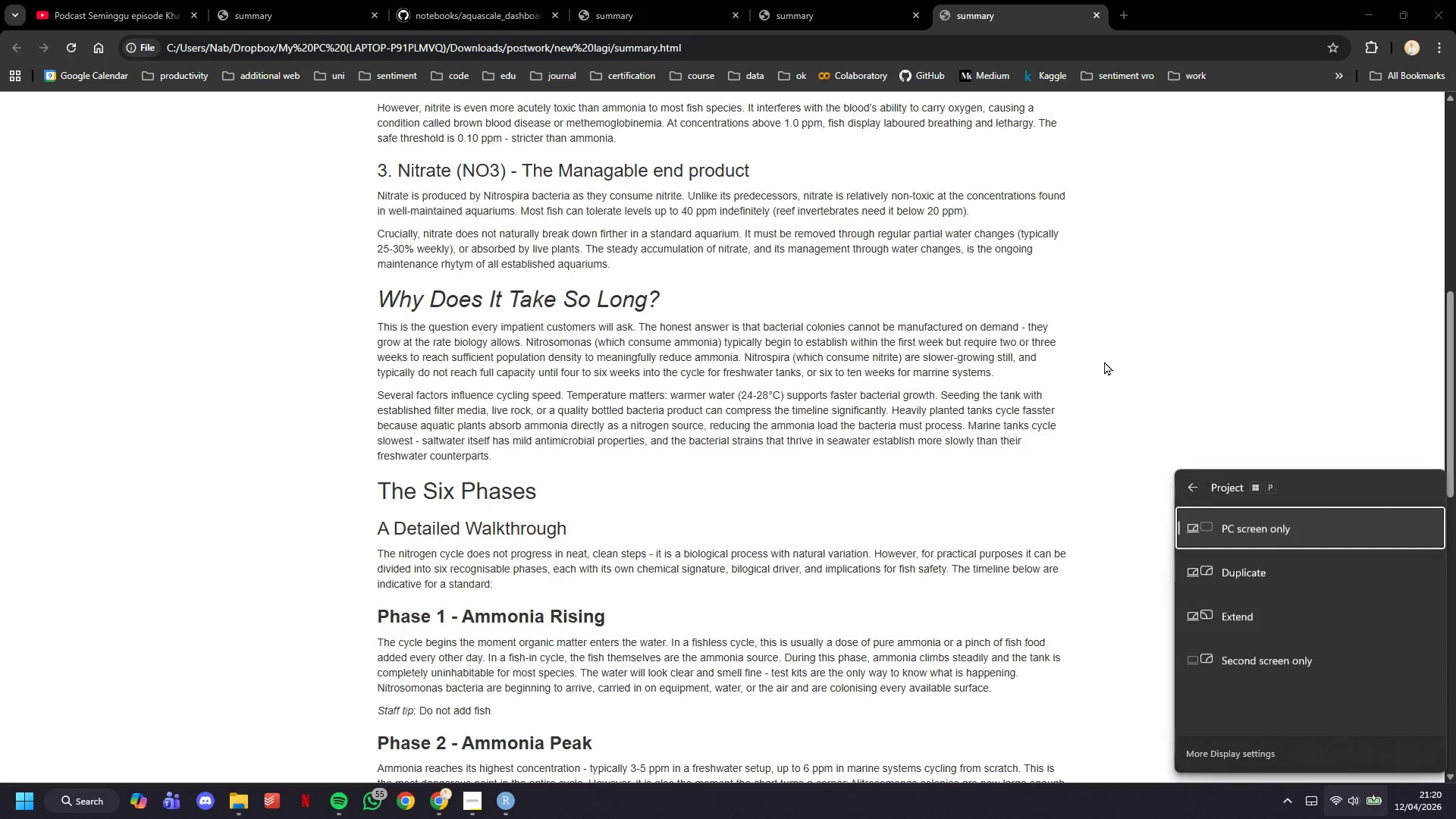 
left_click([1045, 402])
 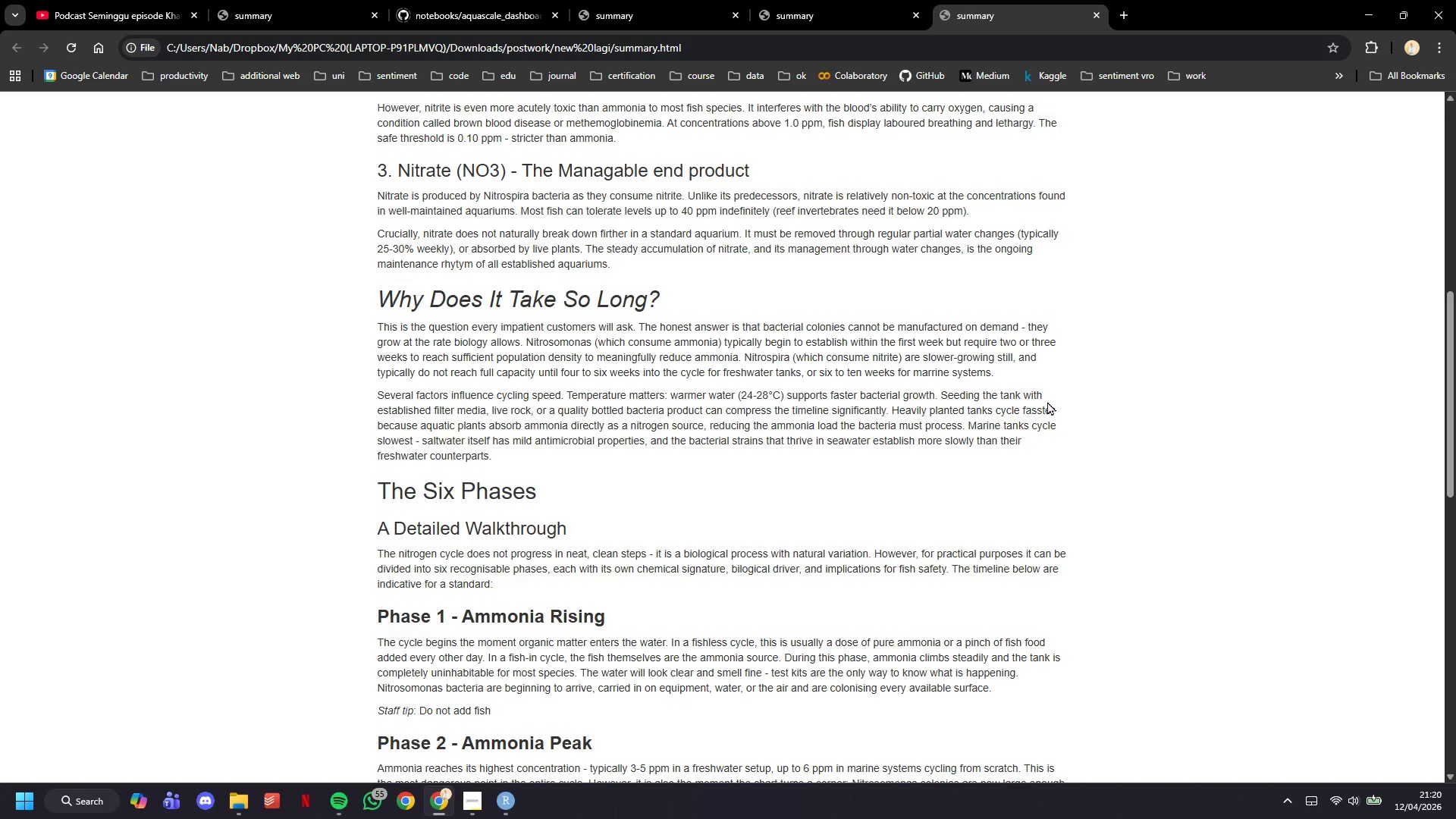 
key(Control+S)
 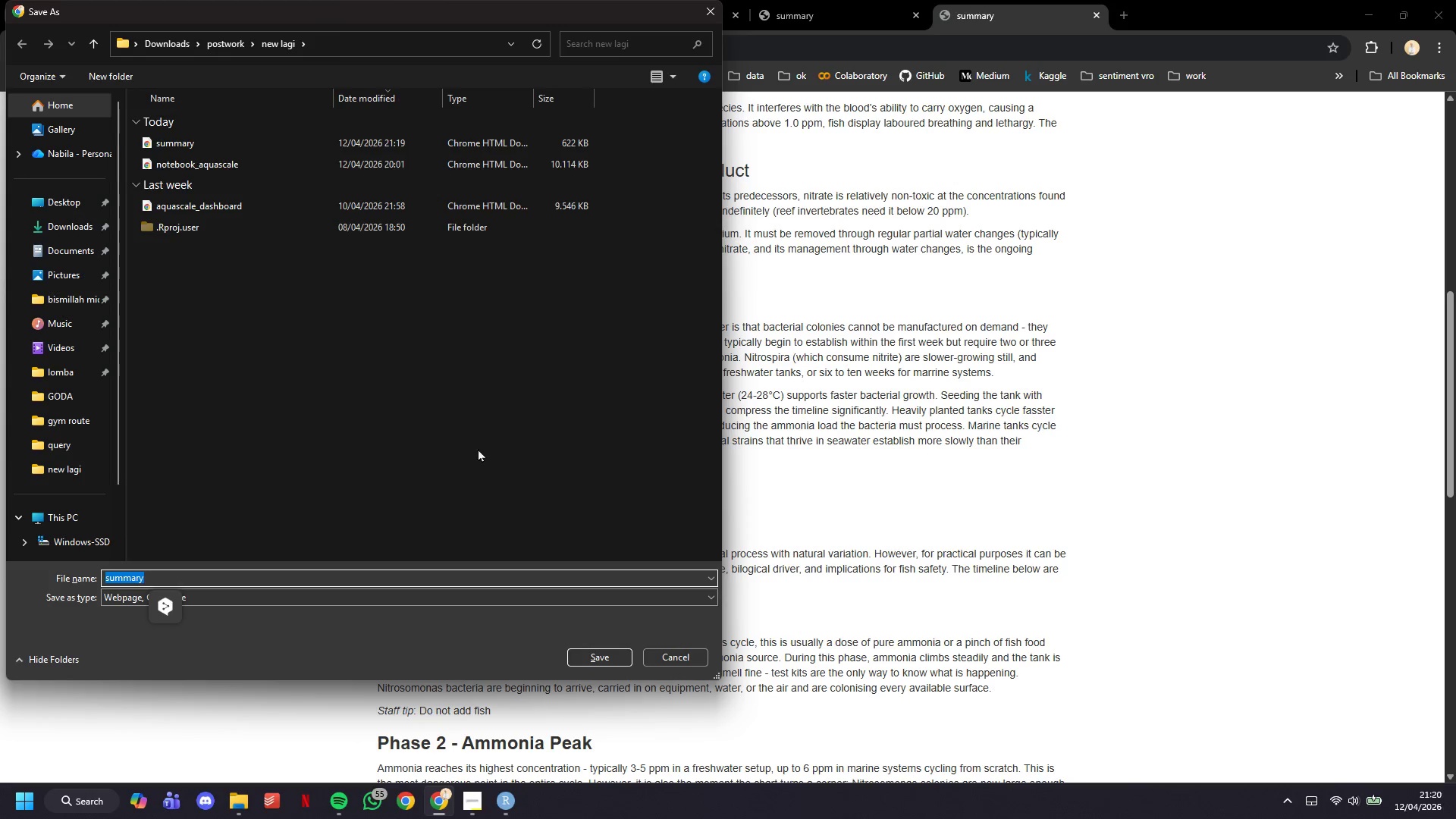 